 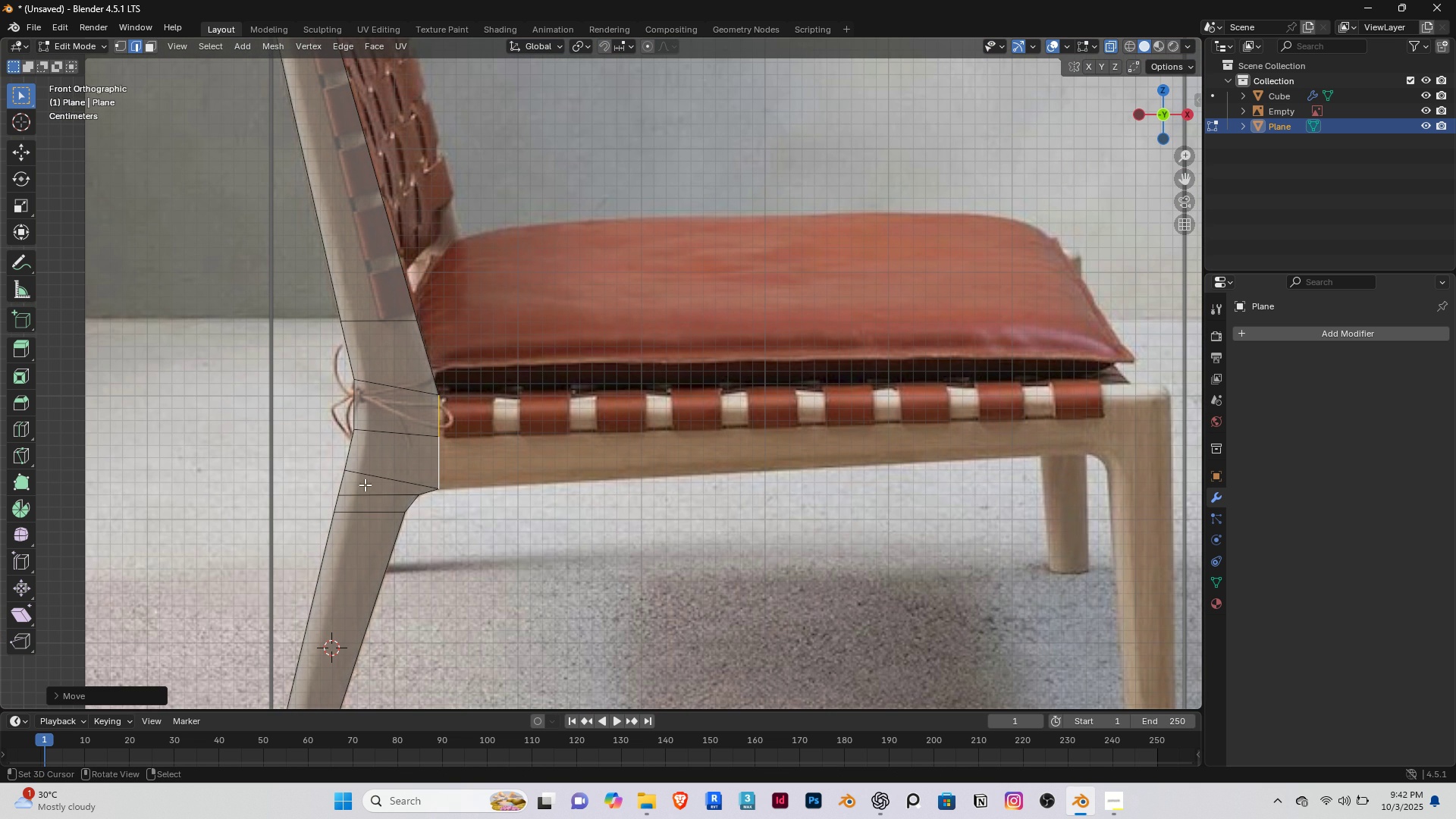 
key(E)
 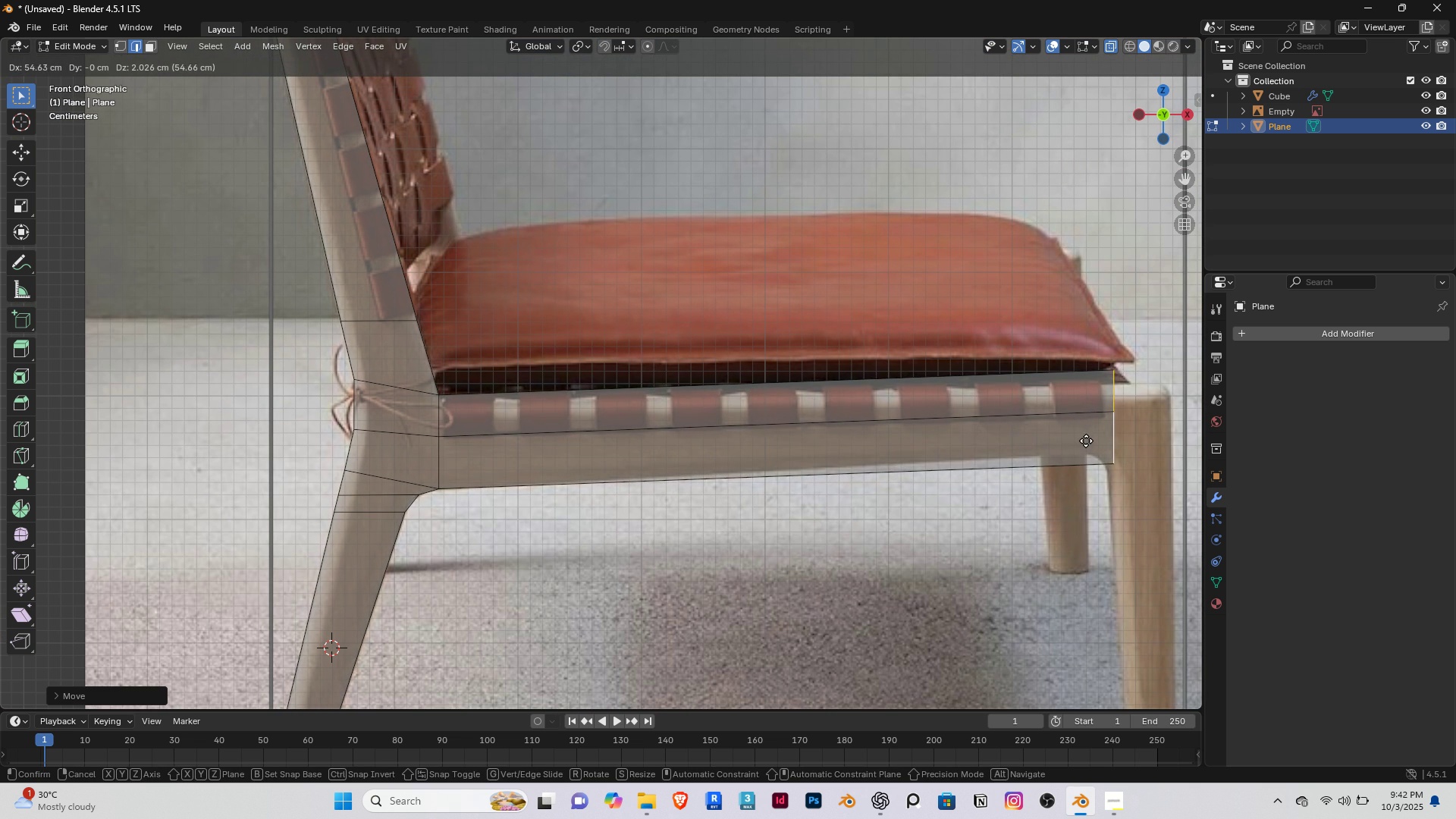 
left_click([1089, 441])
 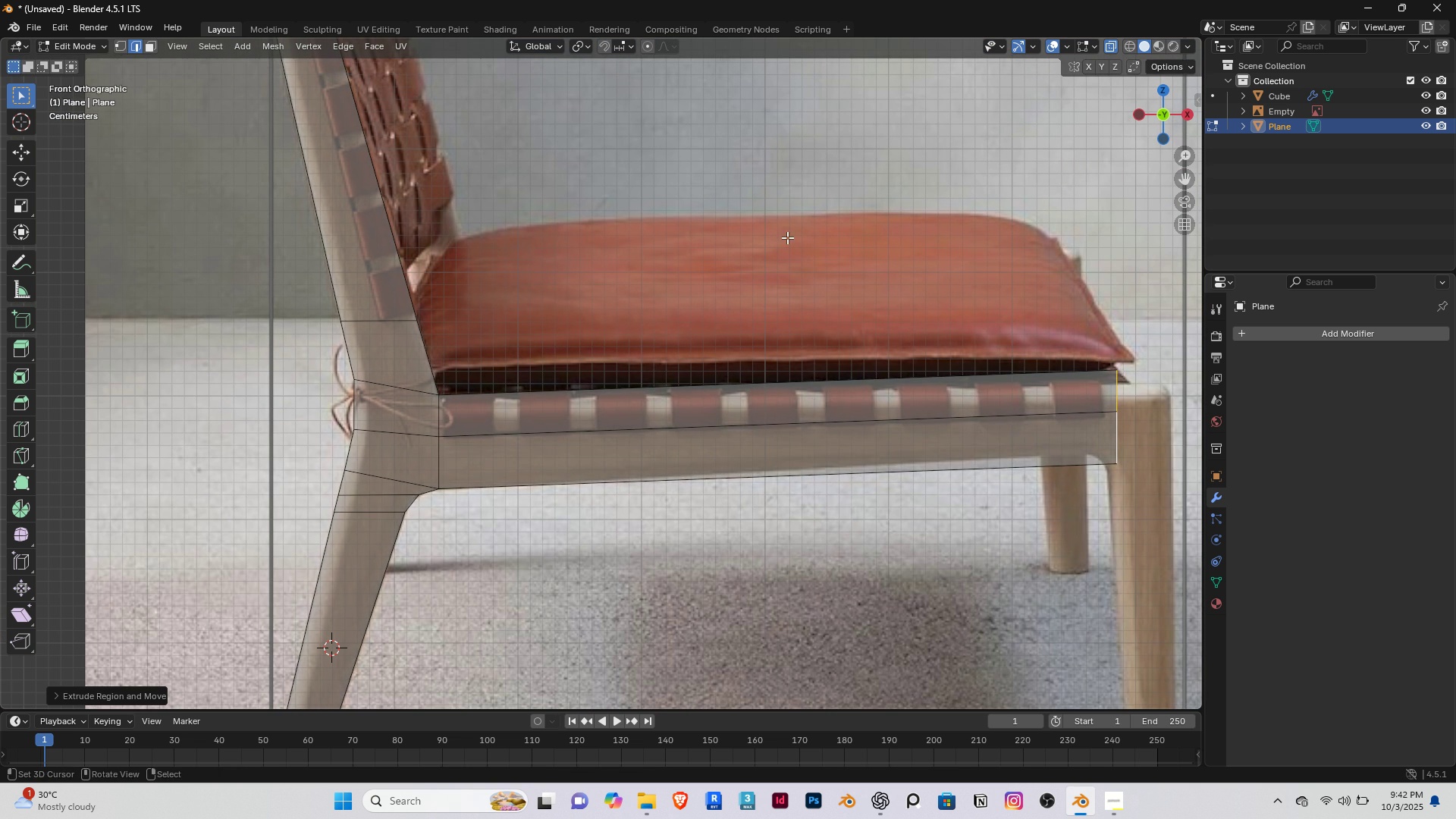 
key(S)
 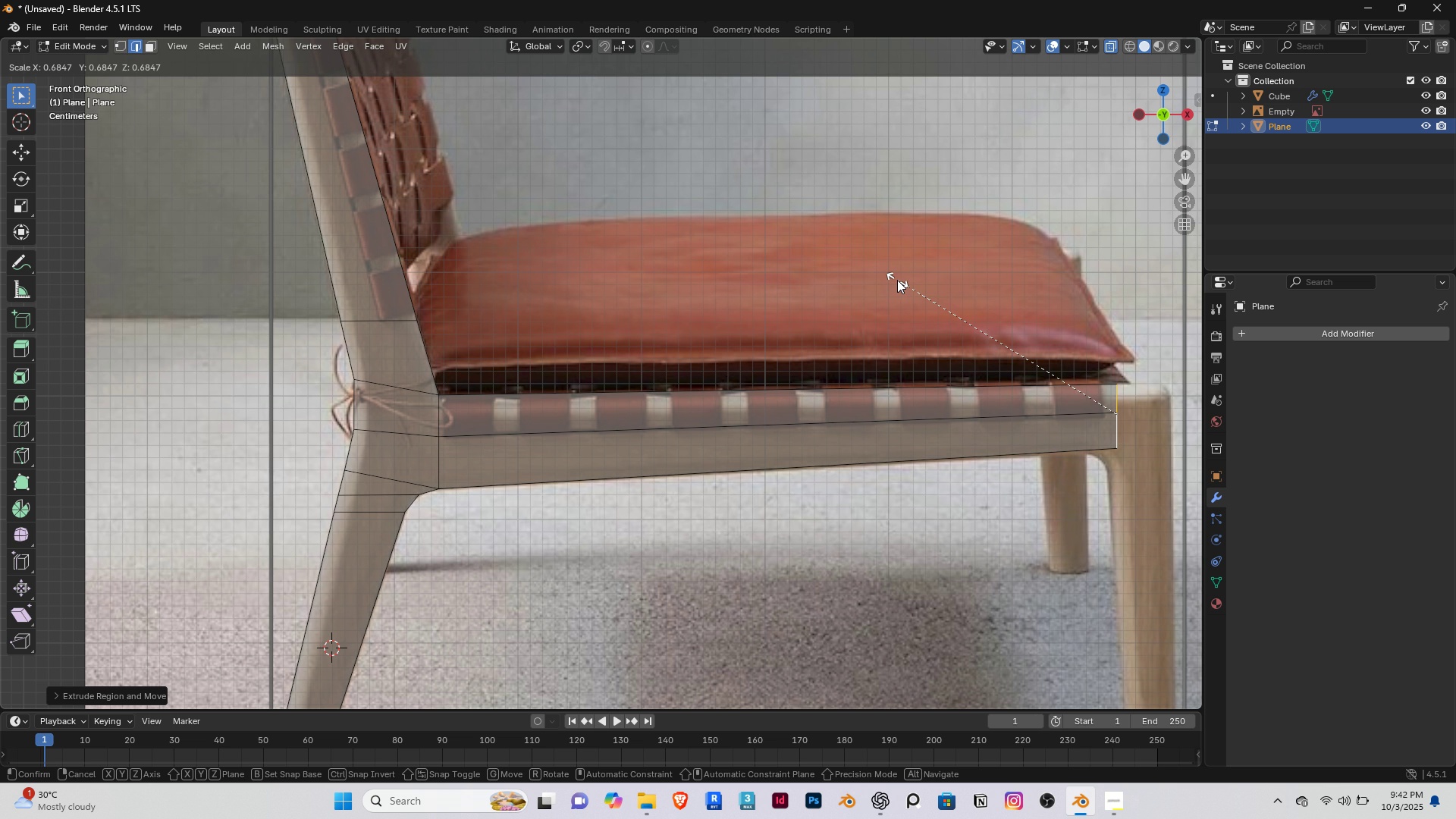 
wait(5.19)
 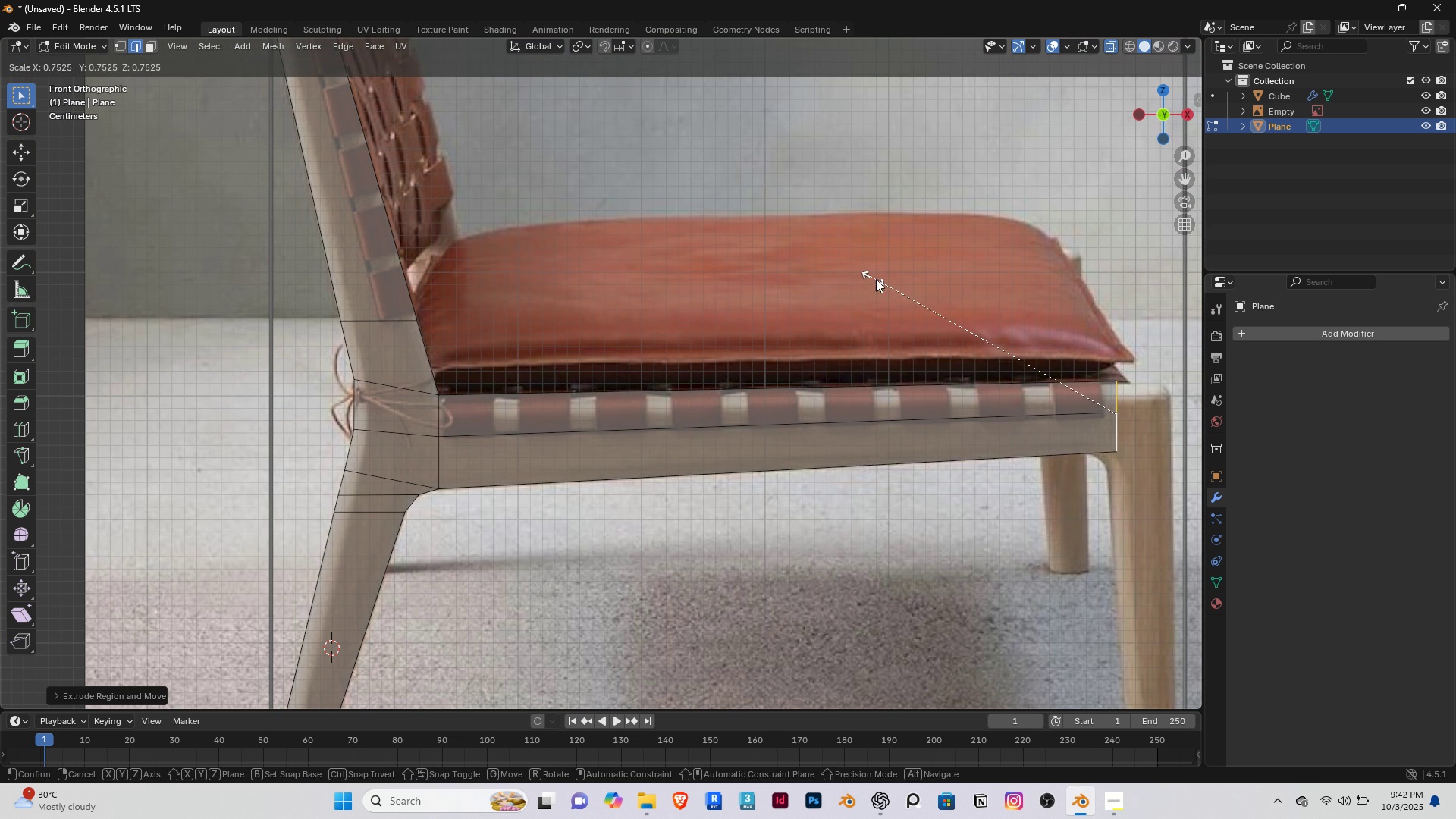 
left_click([897, 280])